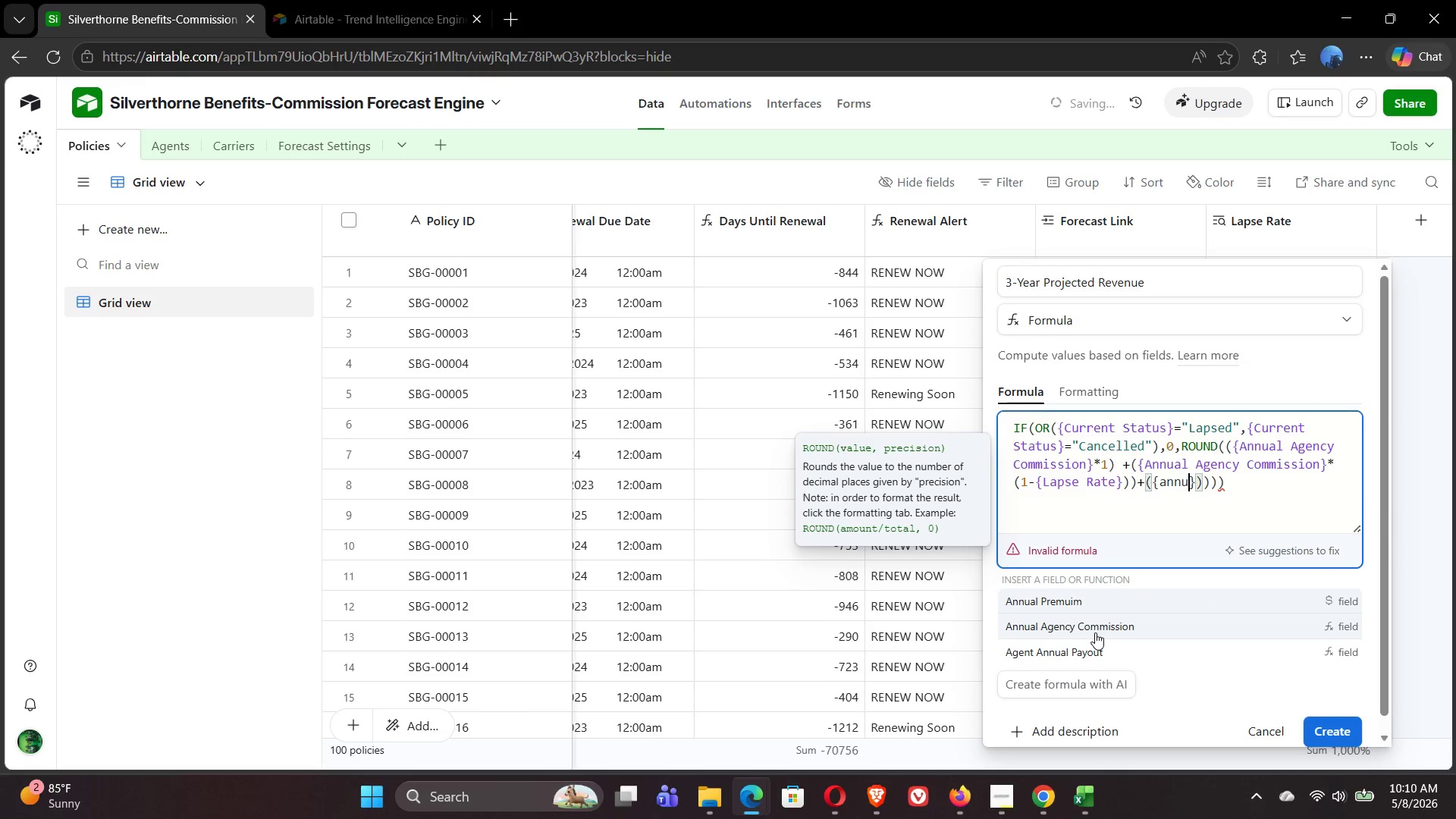 
left_click([1095, 632])
 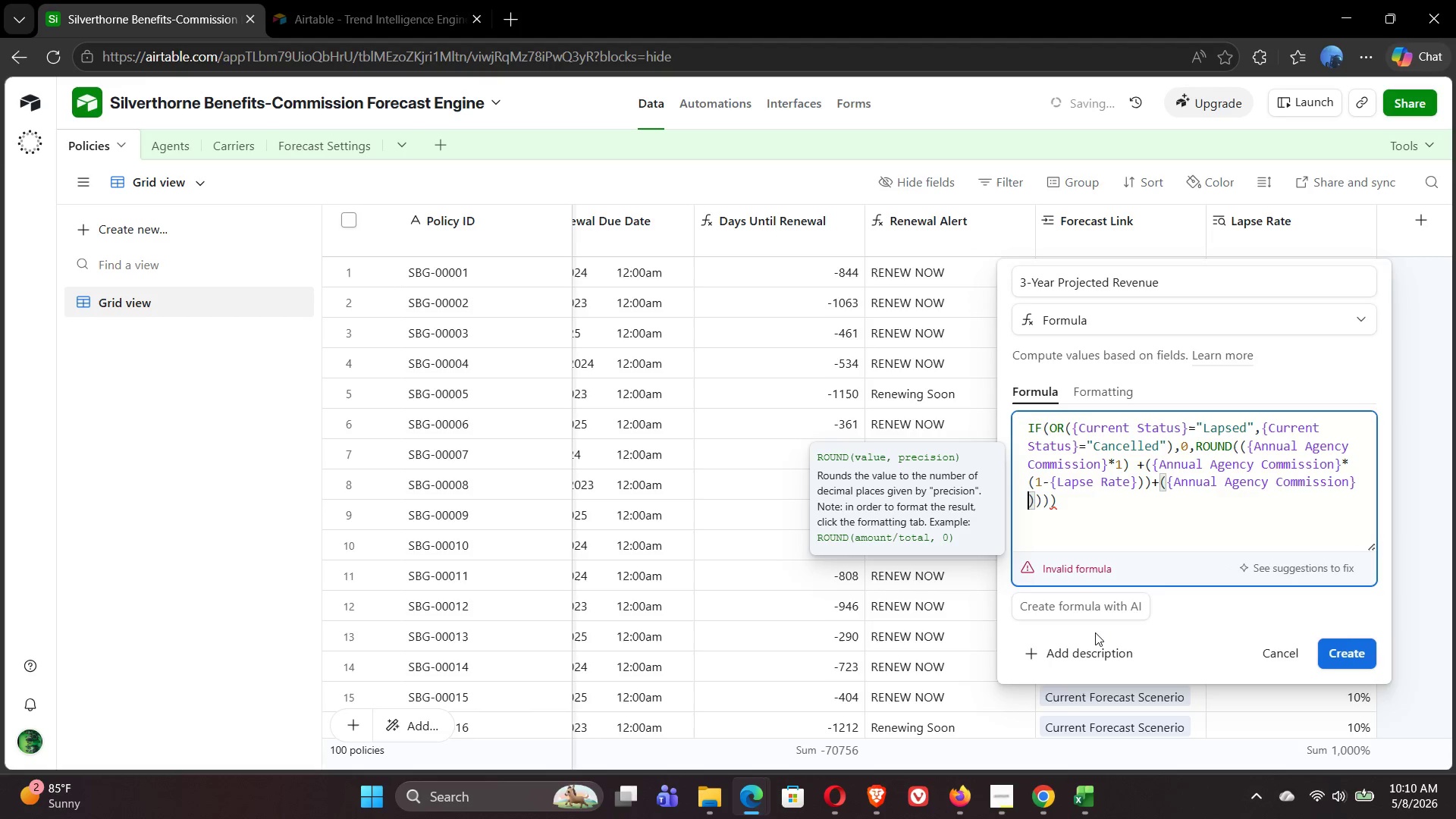 
key(Shift+8)
 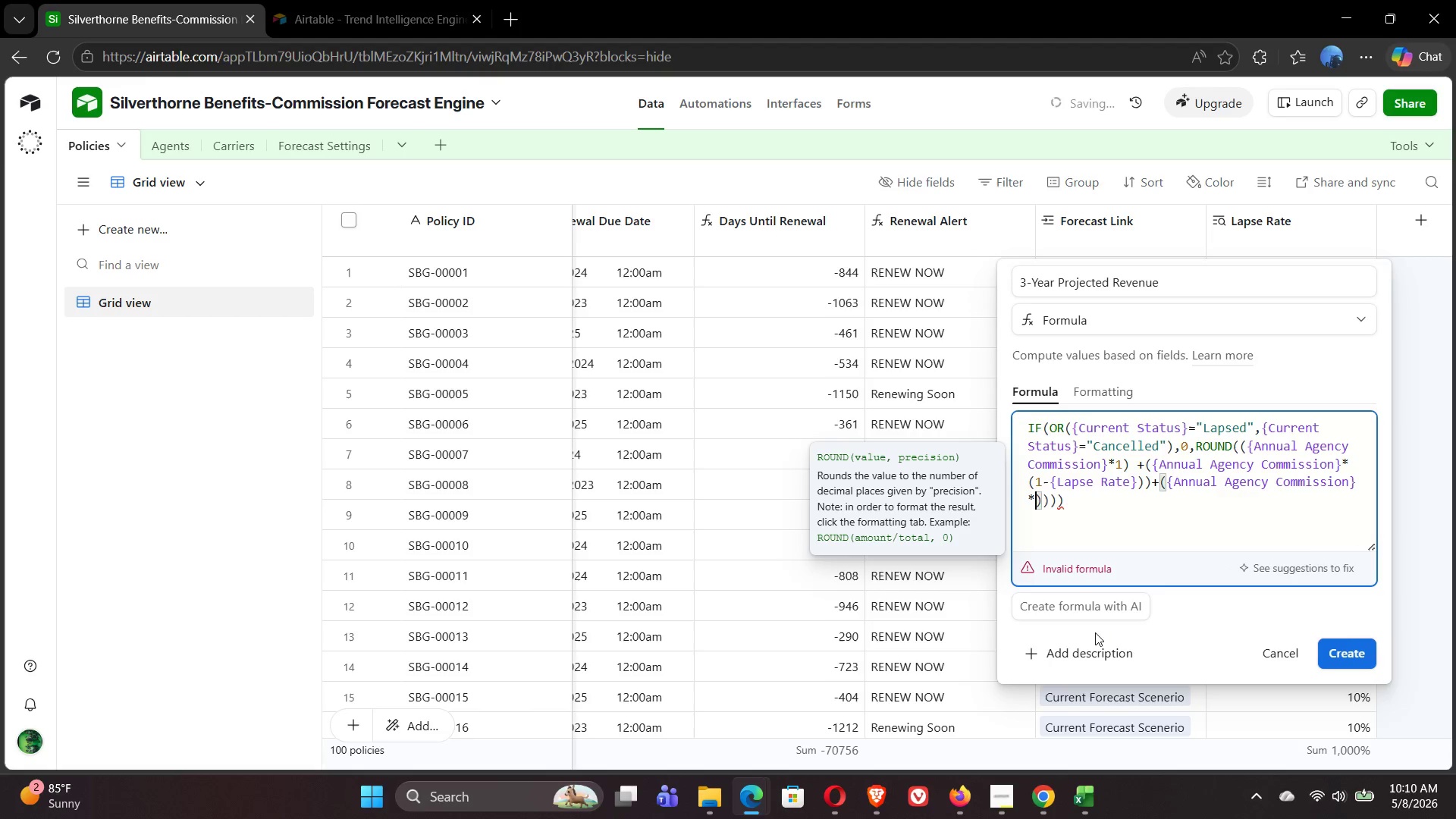 
type( (1-{lao)
 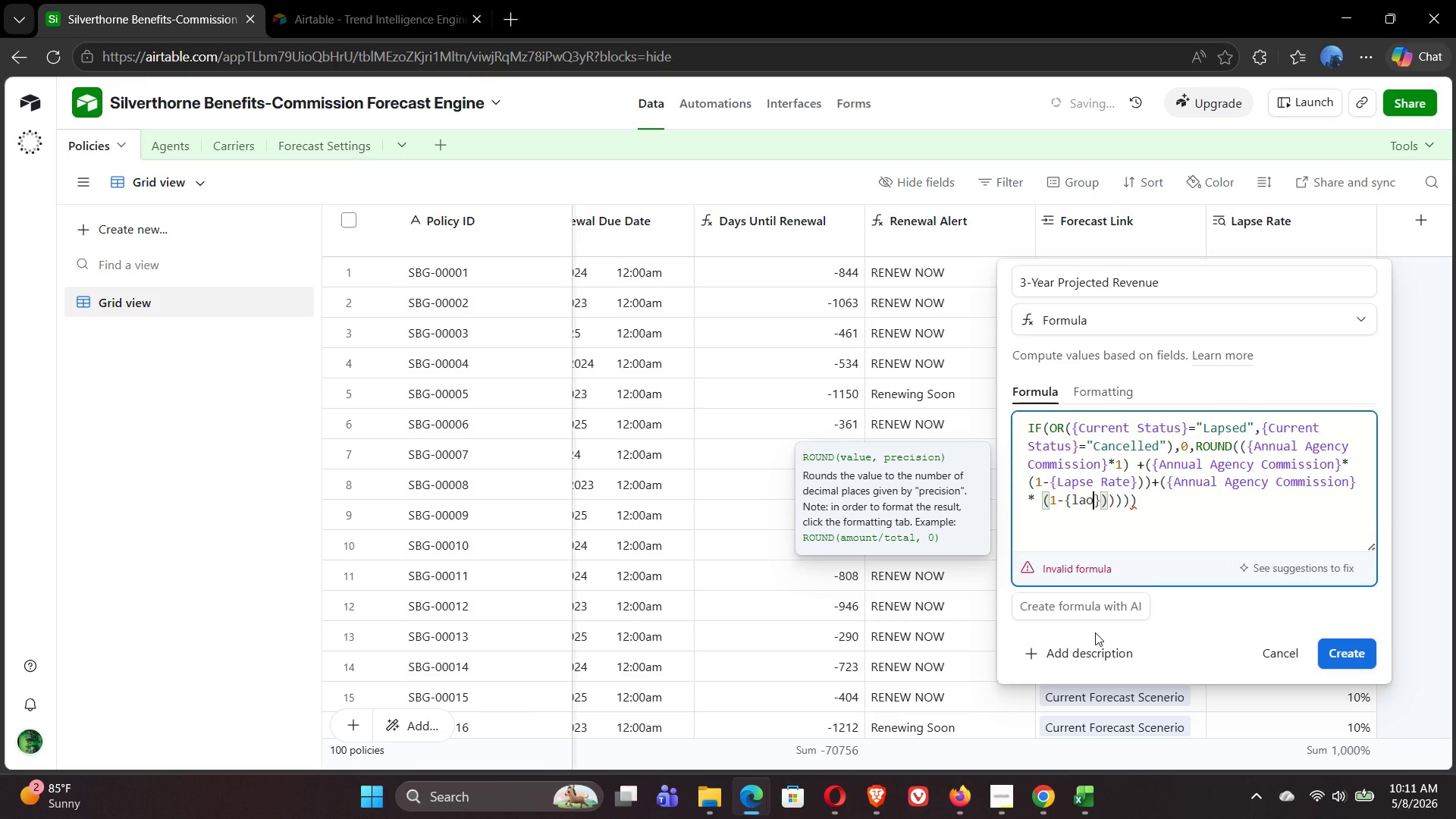 
key(Backspace)
 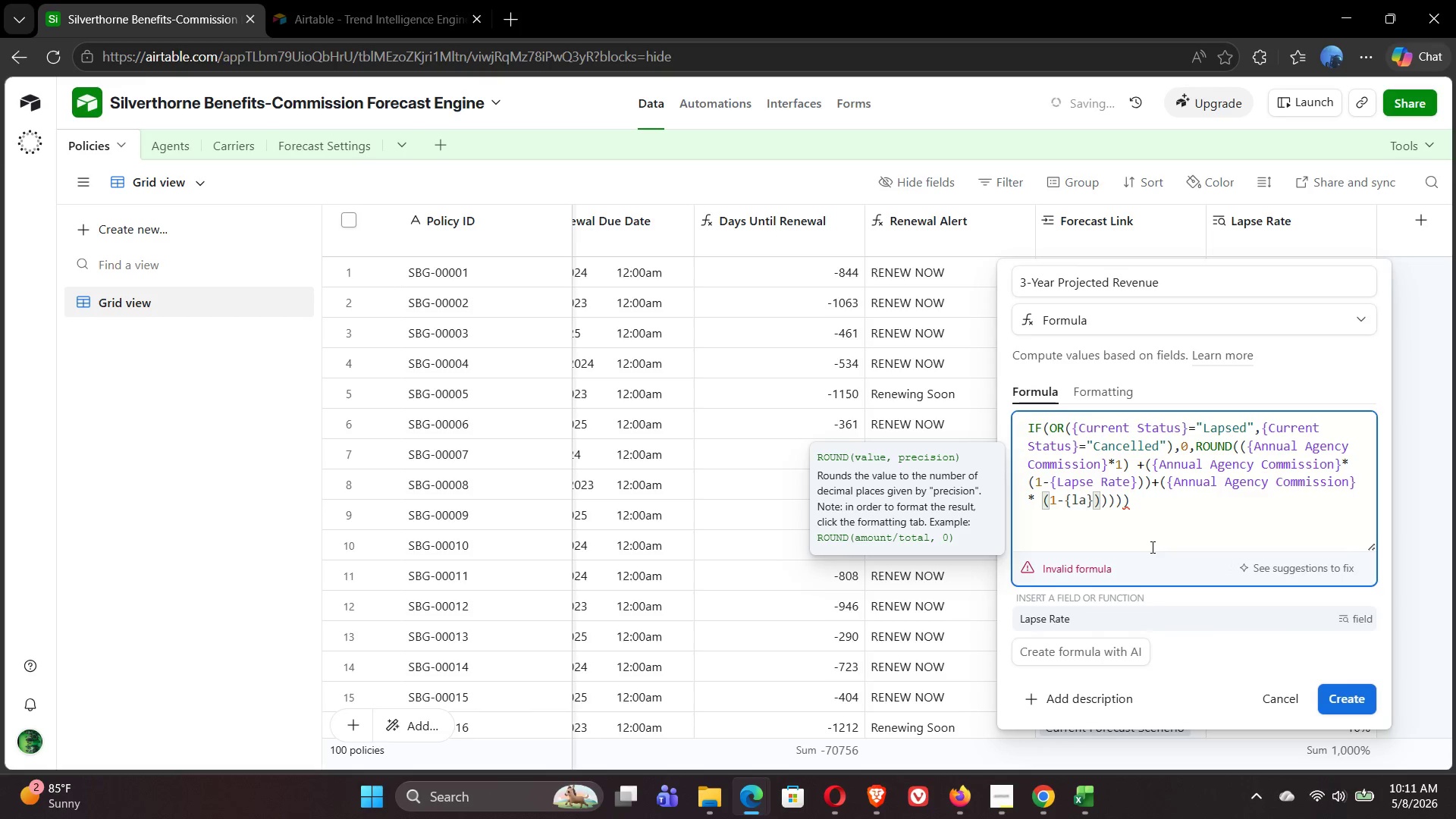 
key(P)
 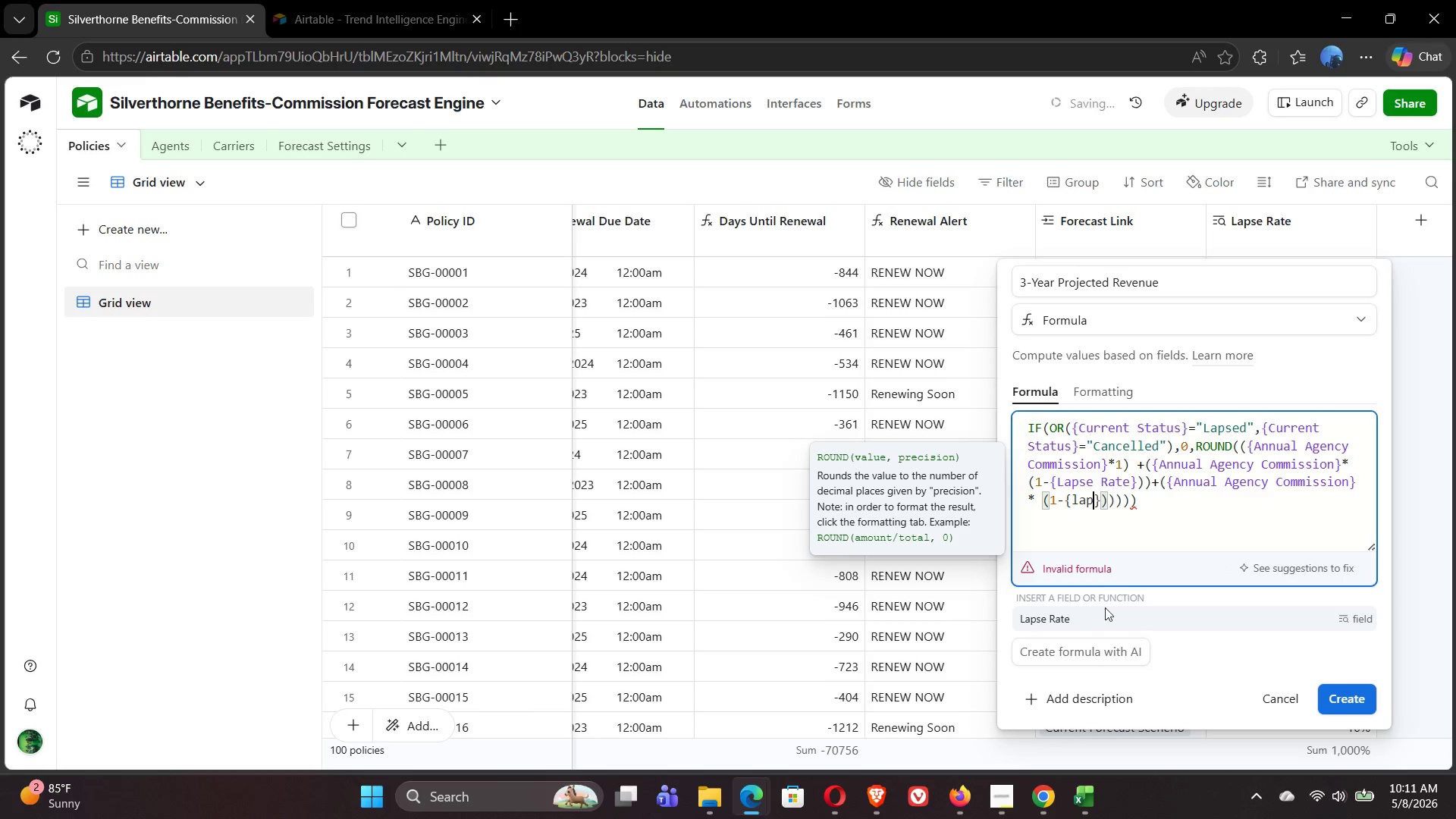 
left_click([1099, 621])
 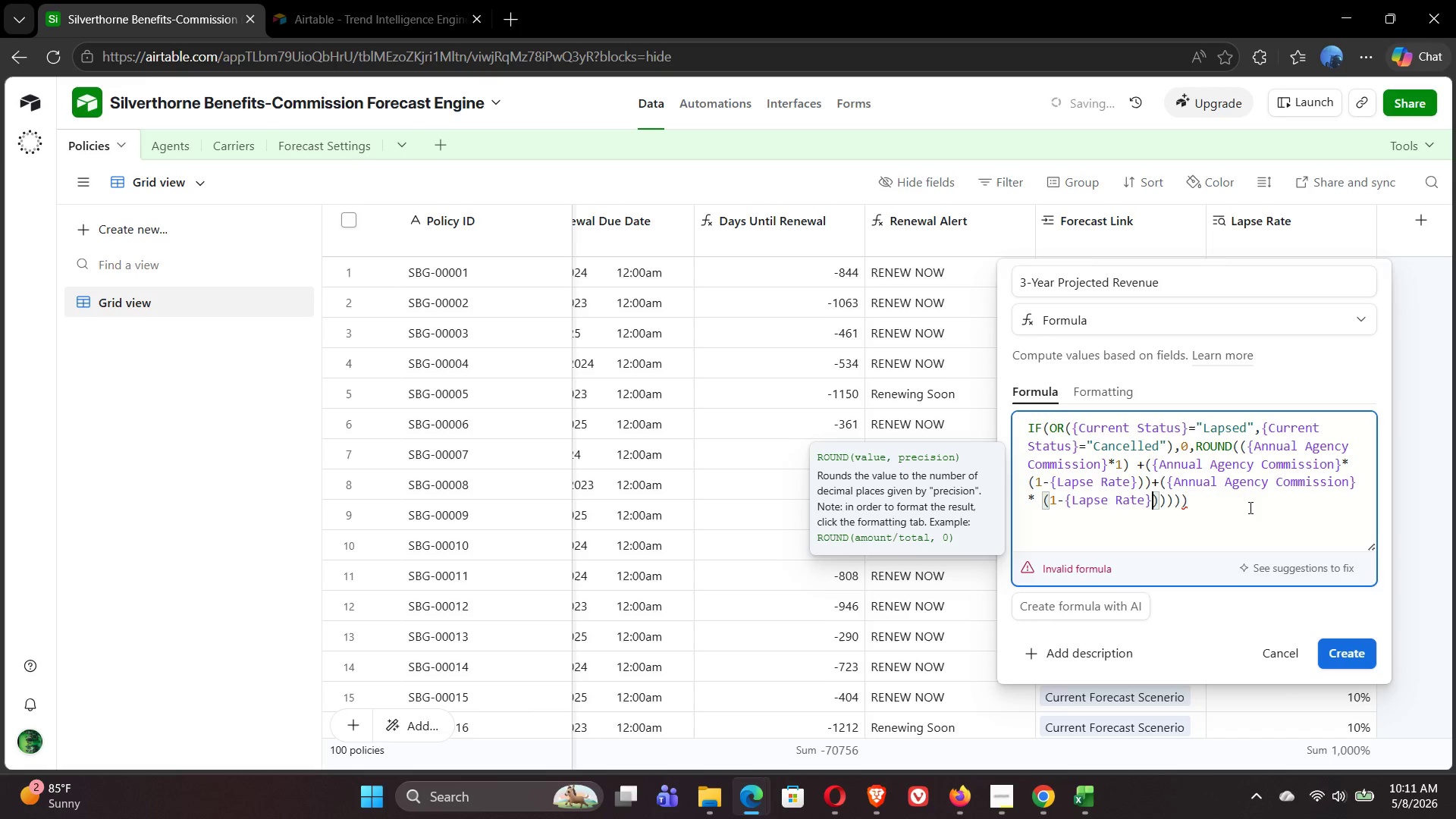 
wait(7.31)
 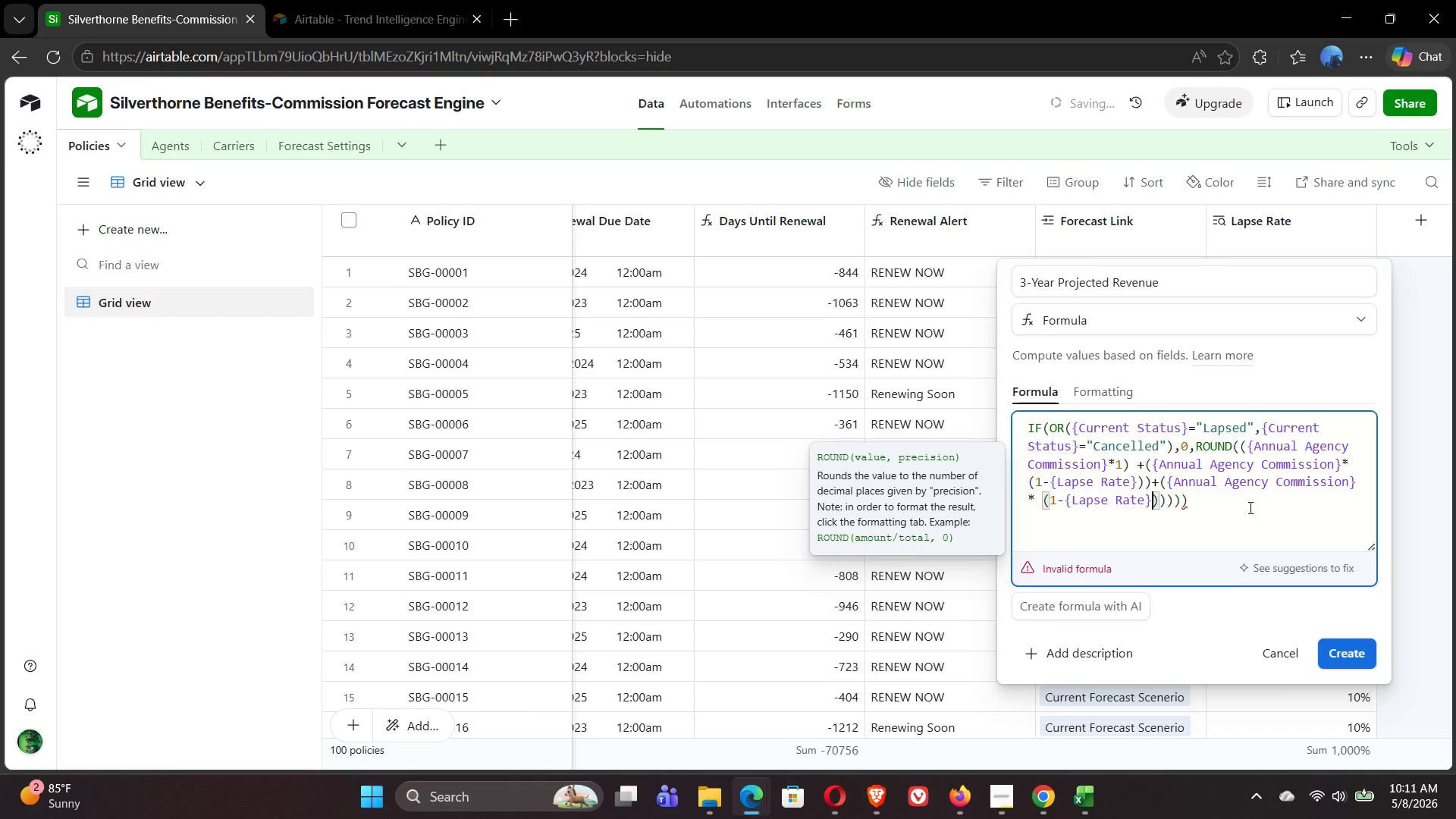 
key(ArrowRight)
 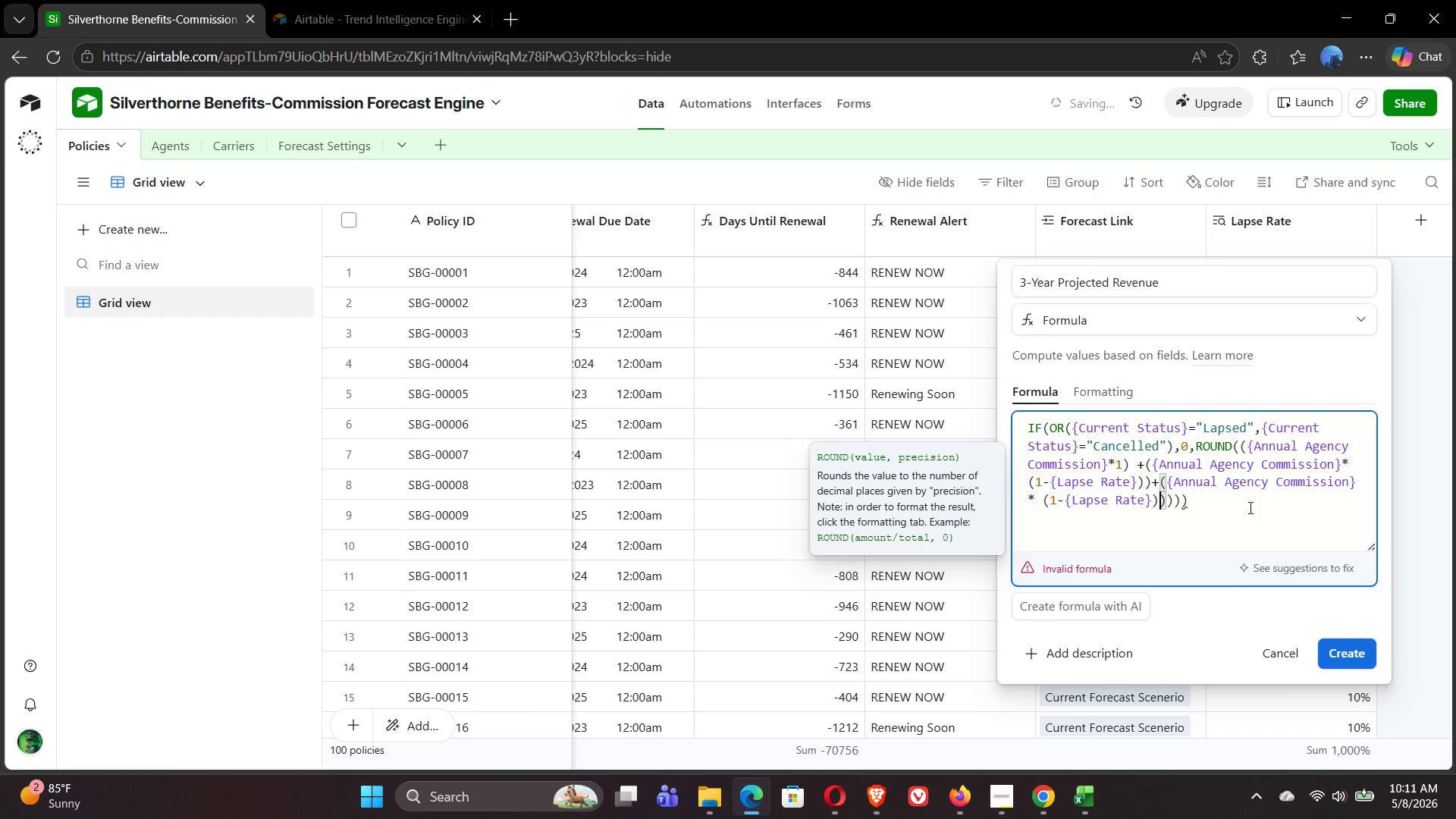 
type(*(1-{lap)
 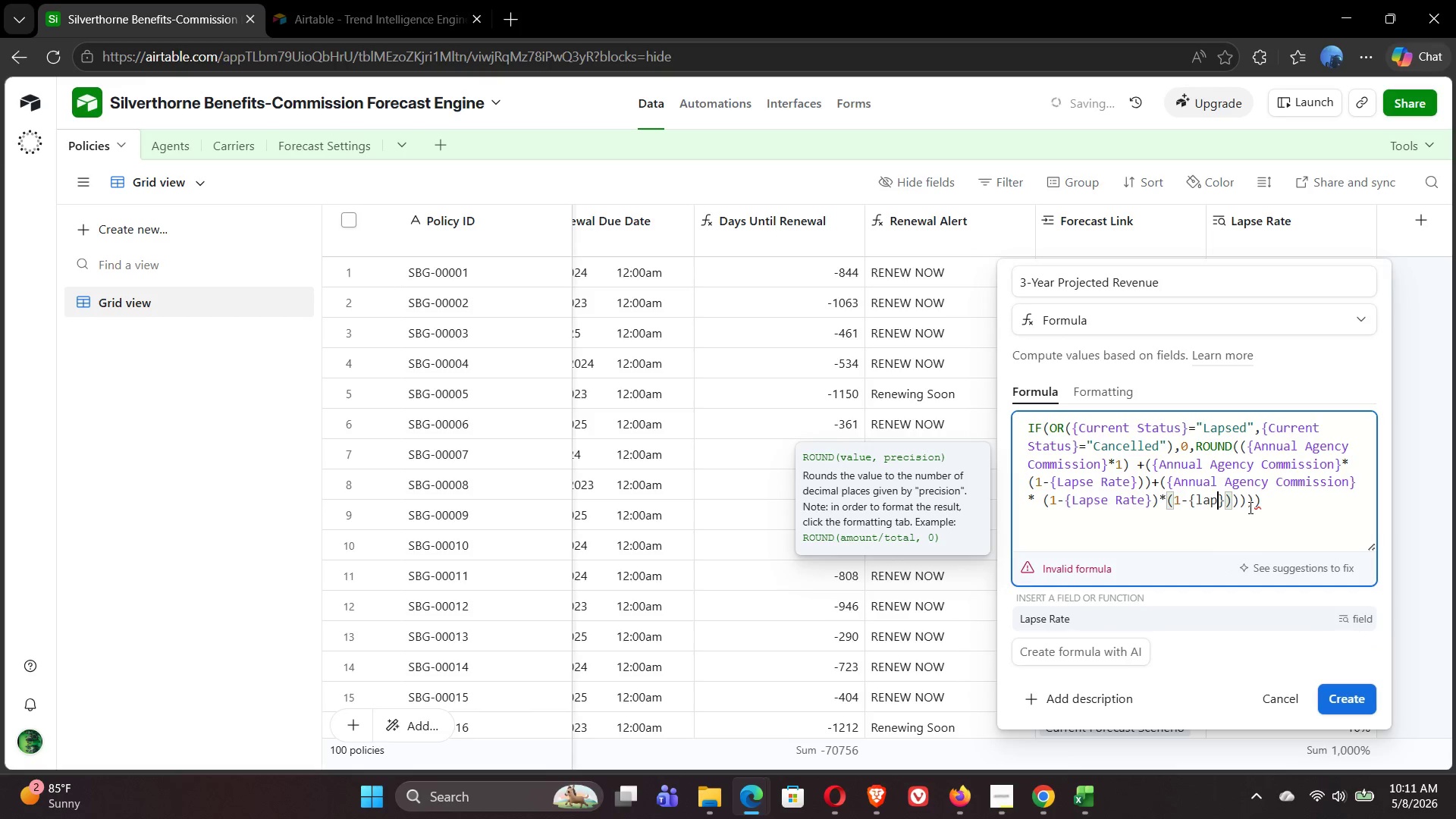 
left_click([1119, 623])
 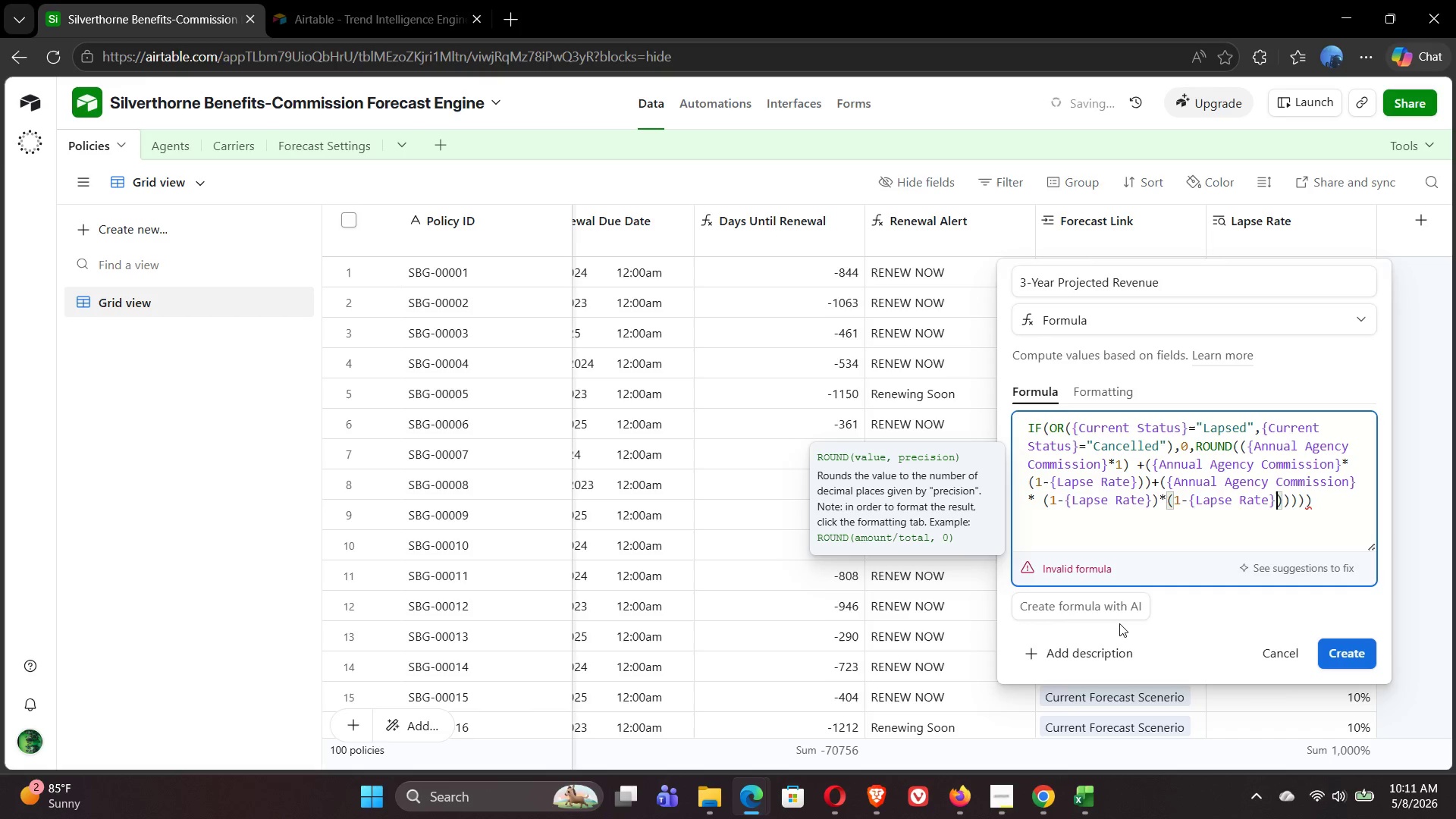 
wait(9.69)
 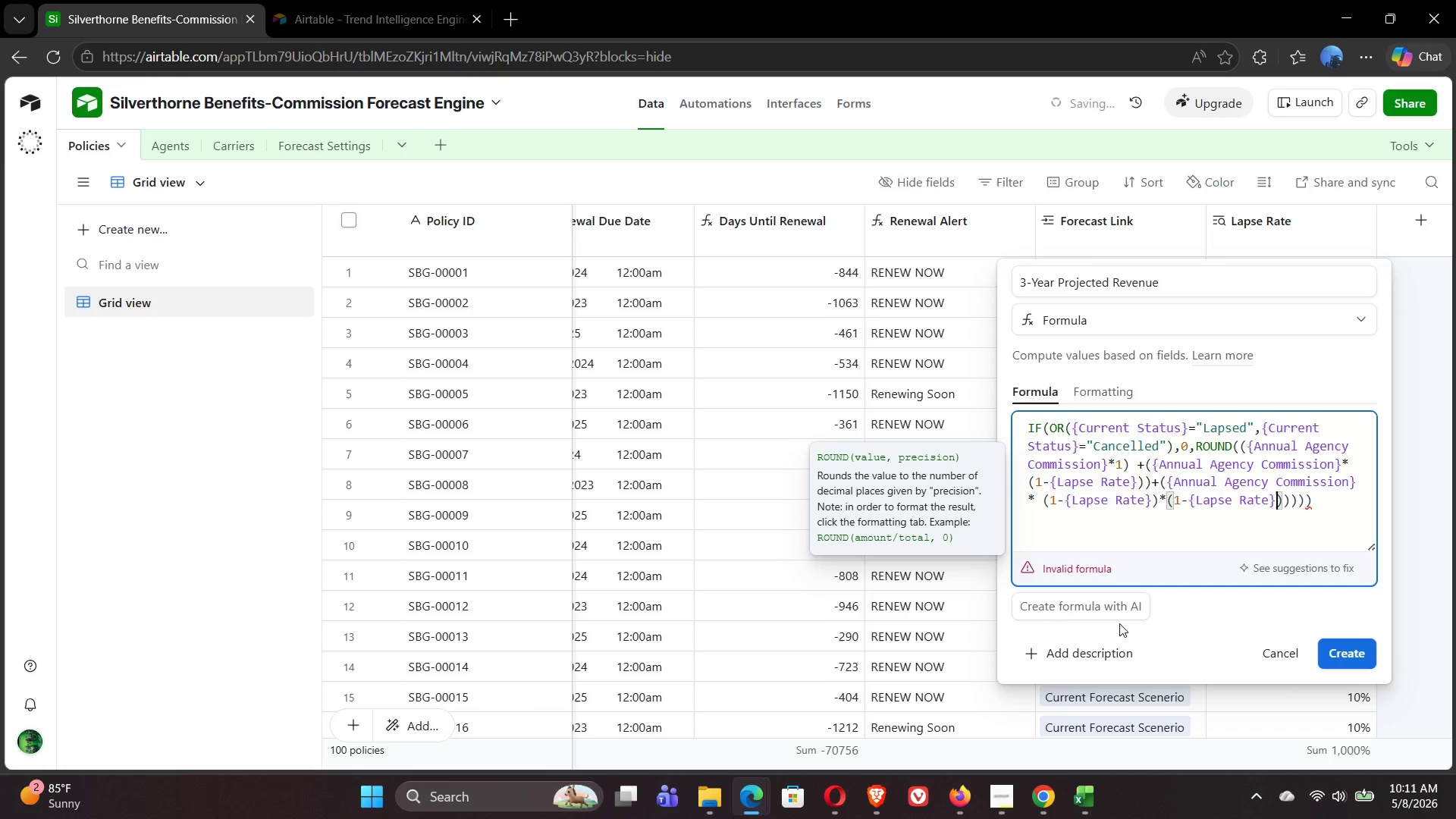 
key(ArrowRight)
 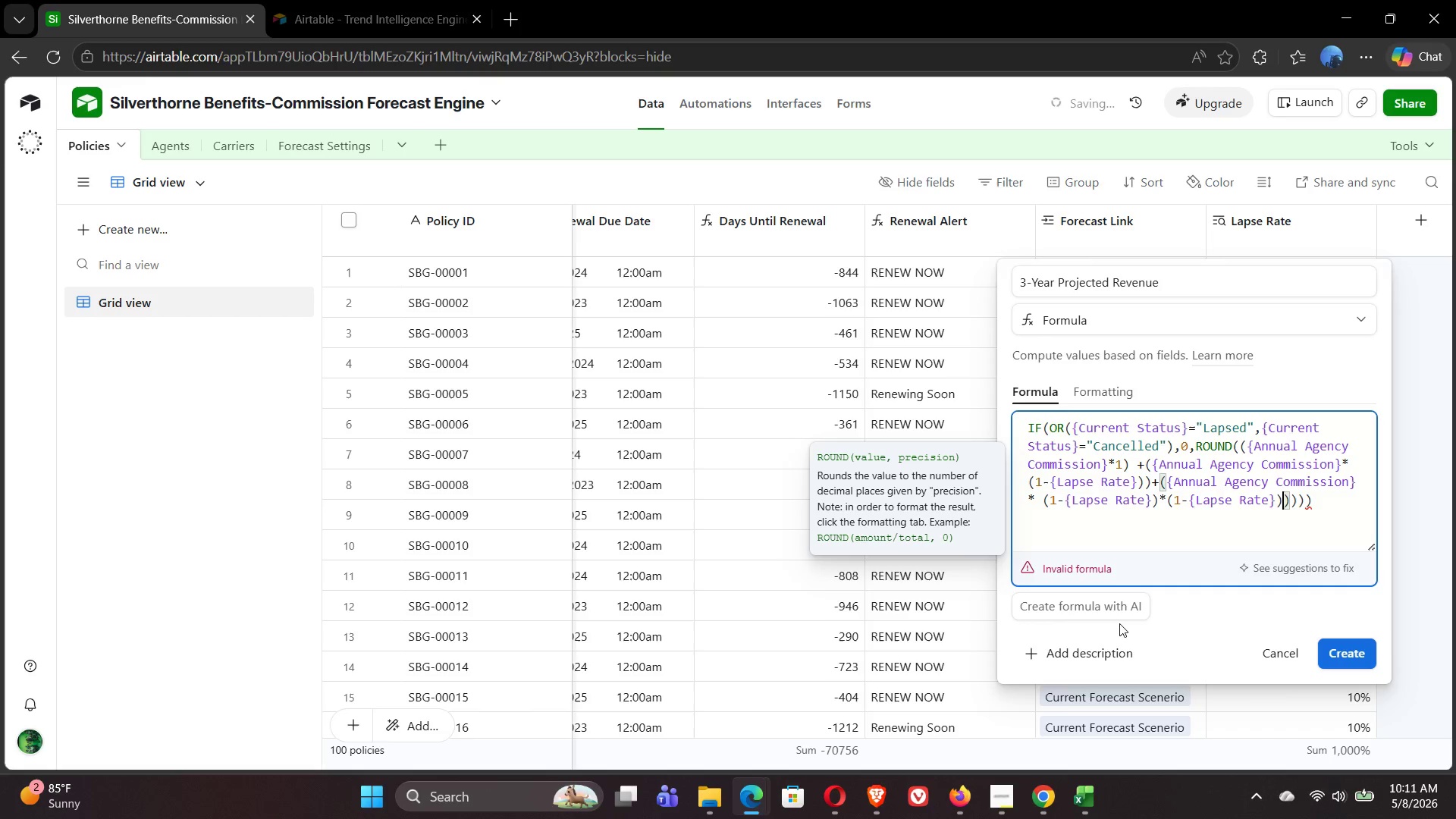 
key(ArrowRight)
 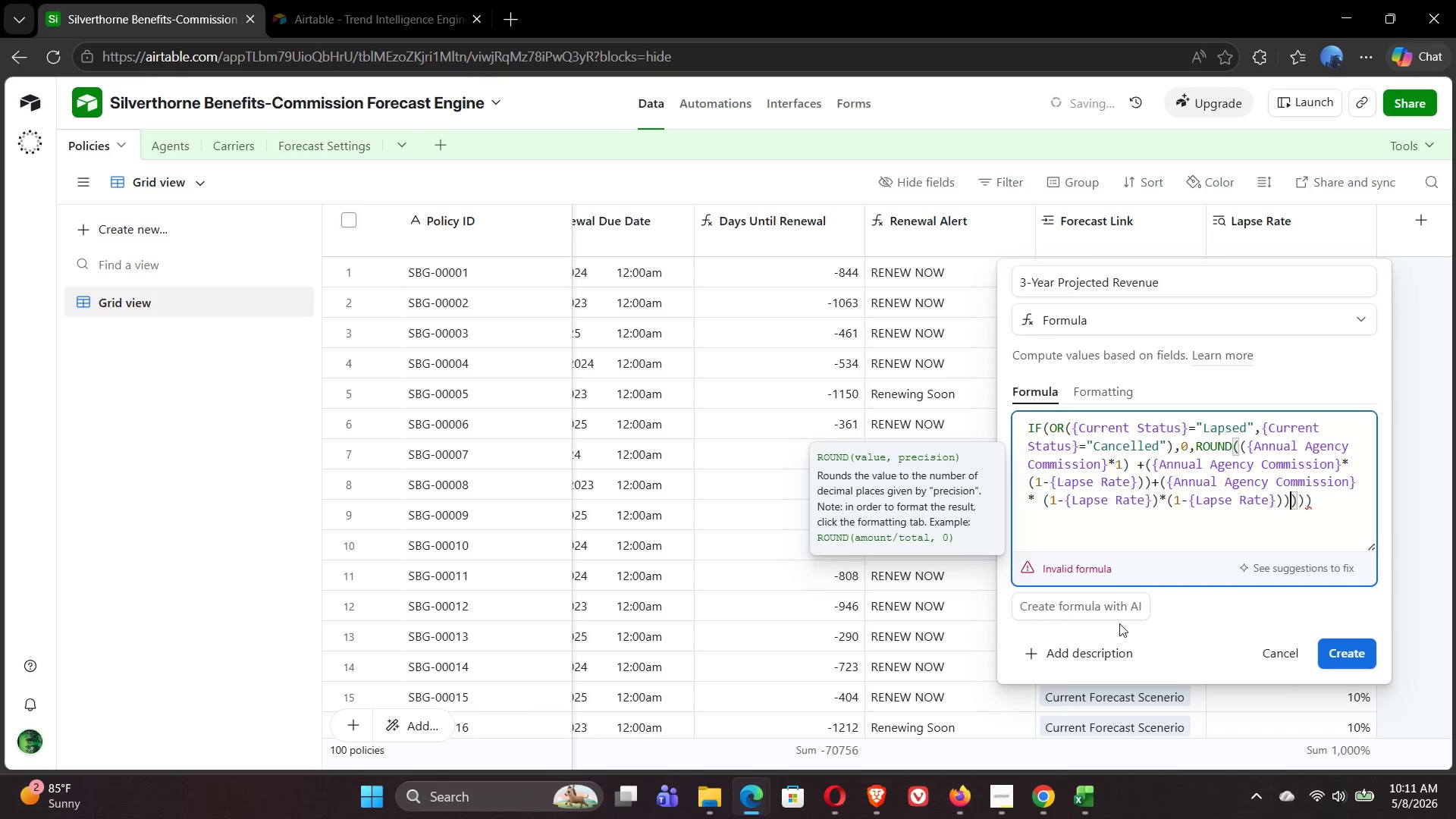 
key(Comma)
 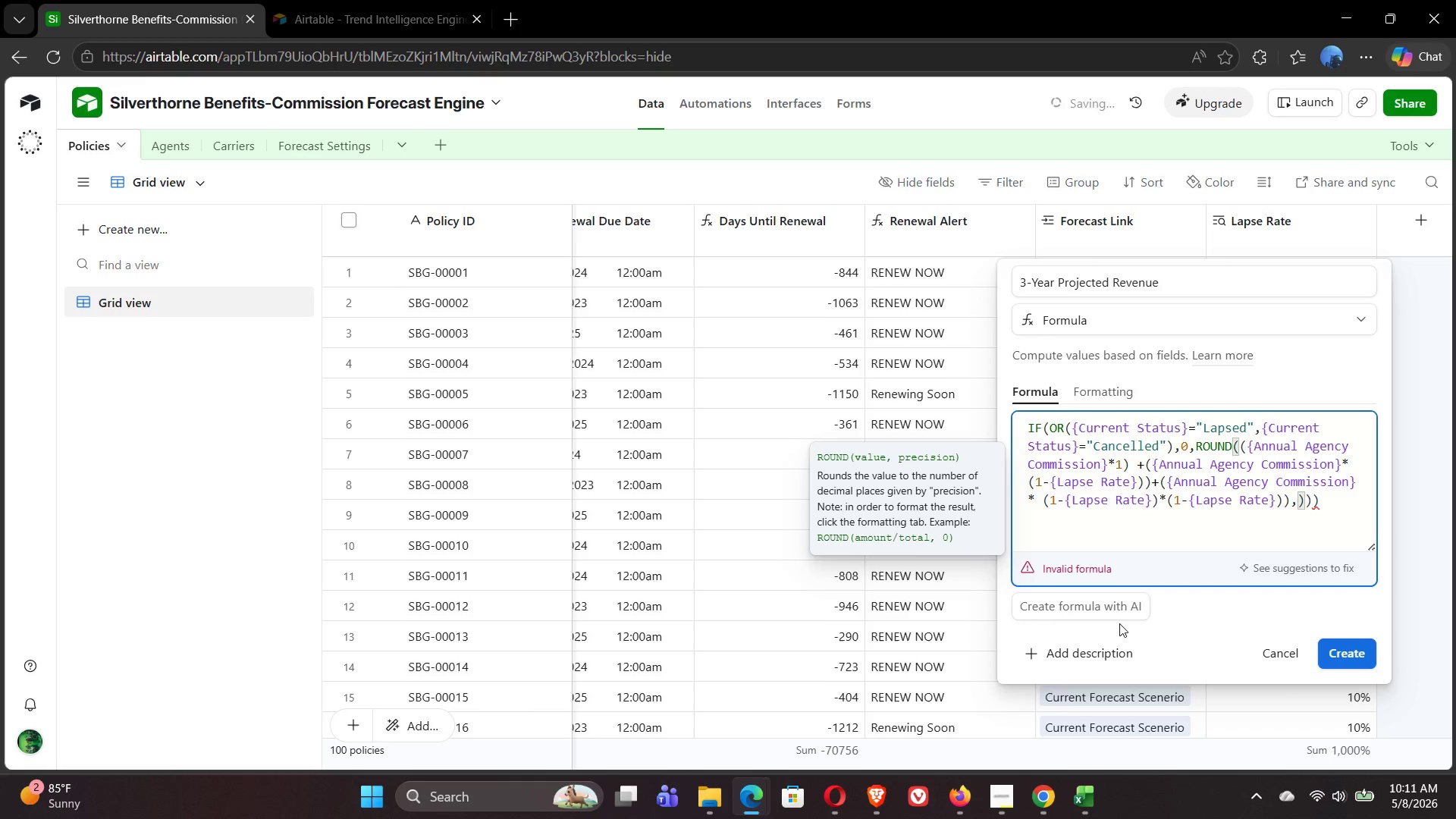 
key(2)
 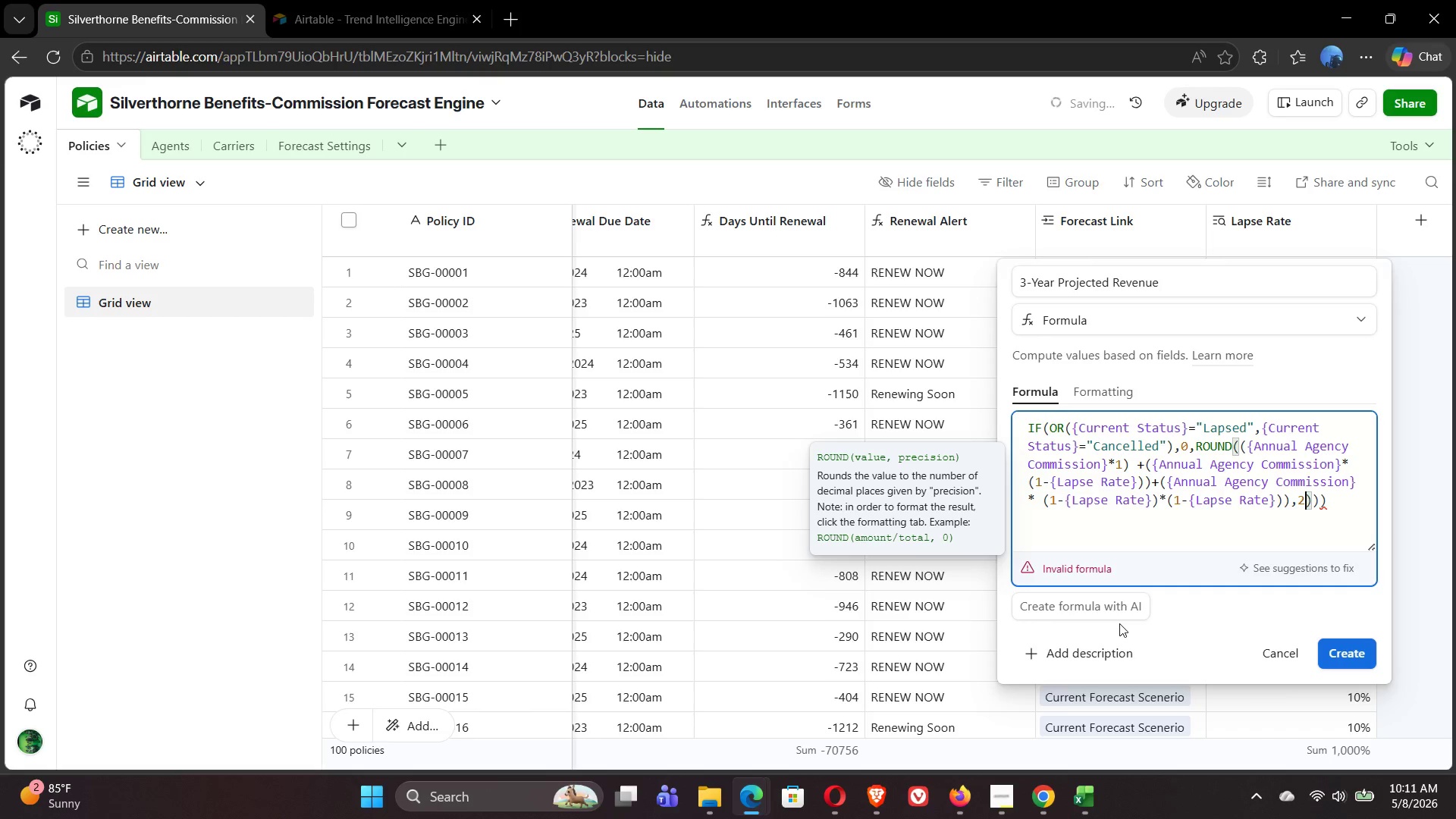 
key(ArrowRight)
 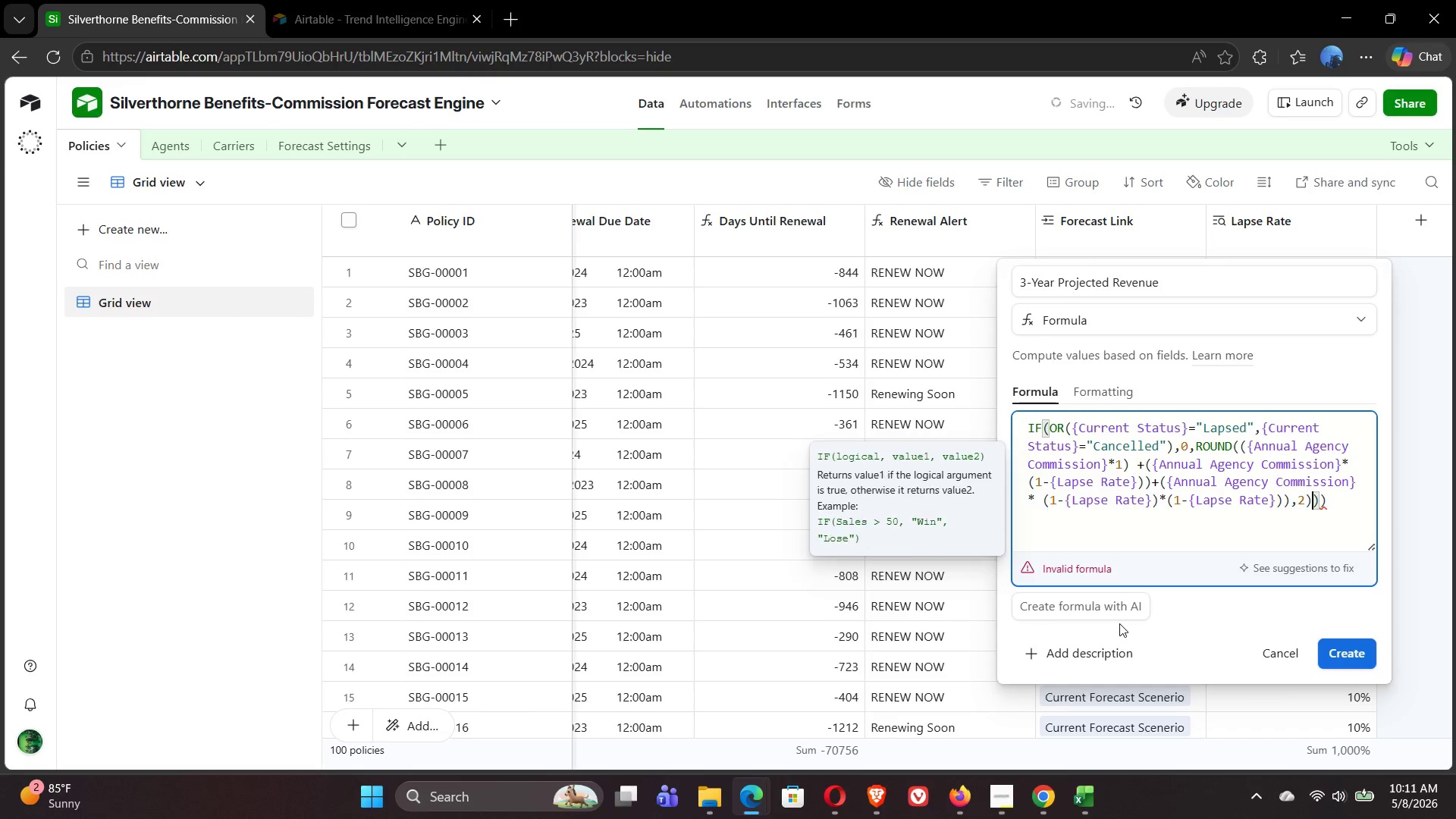 
key(ArrowRight)
 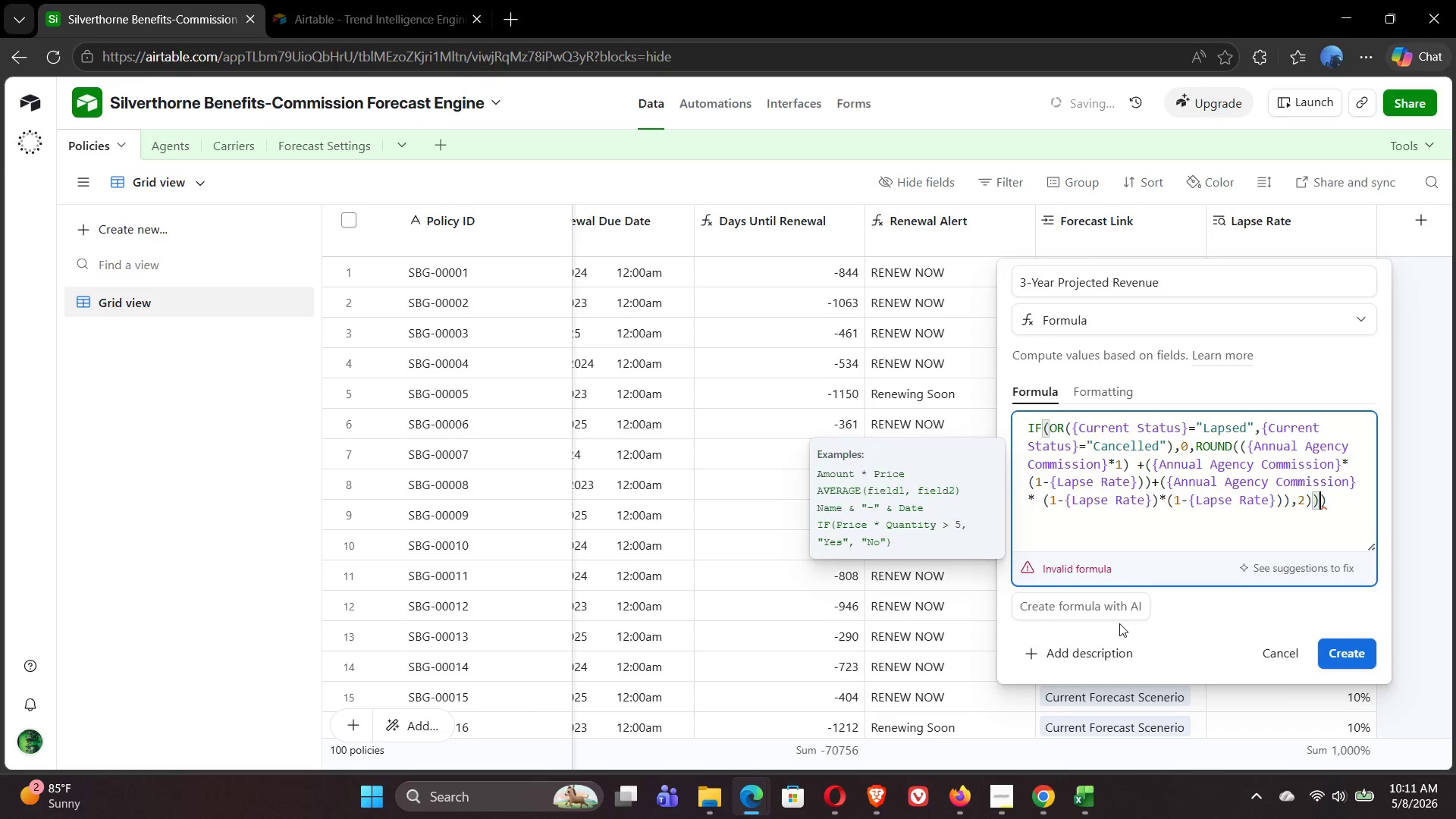 
key(ArrowRight)
 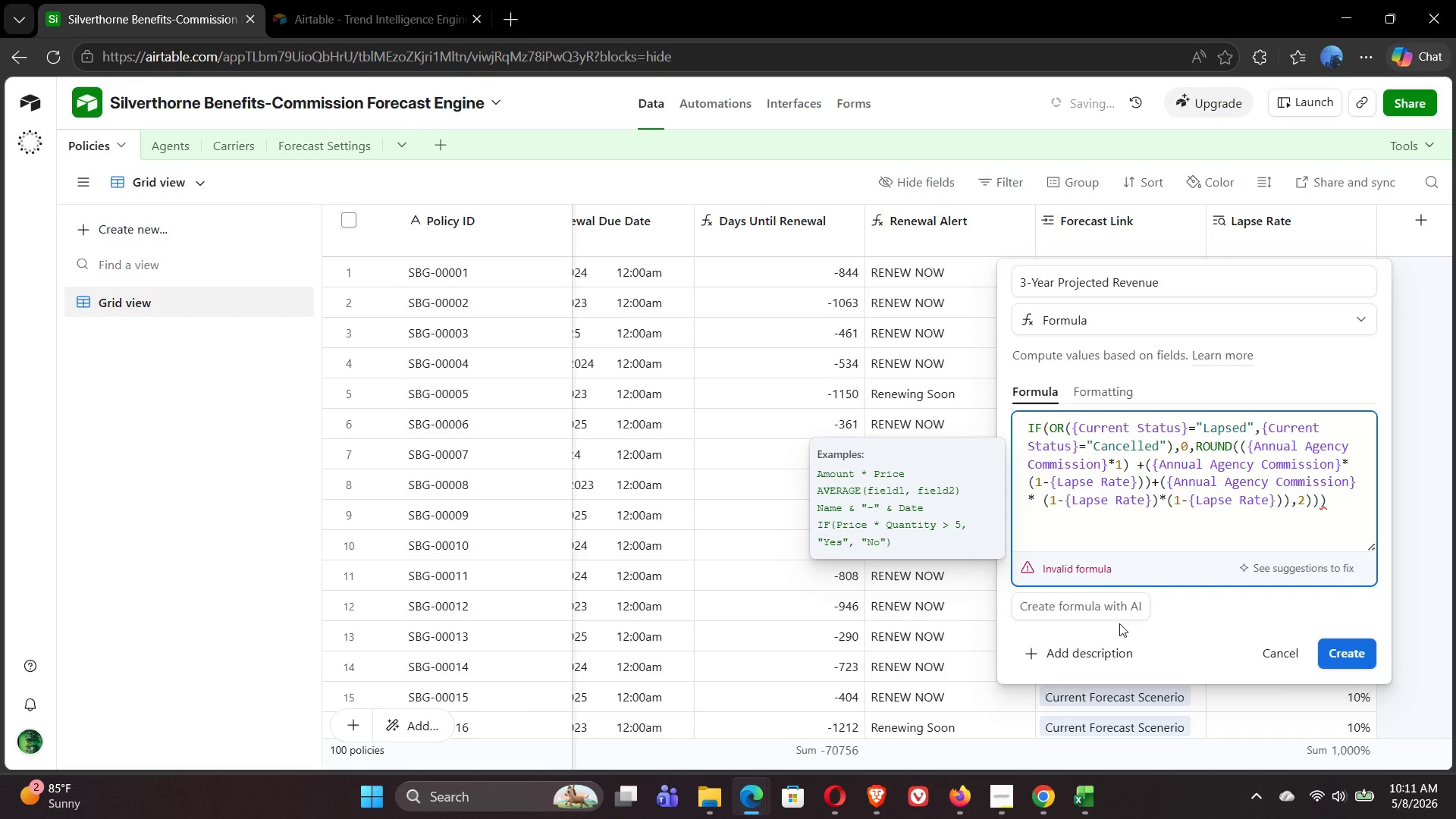 
key(Backspace)
 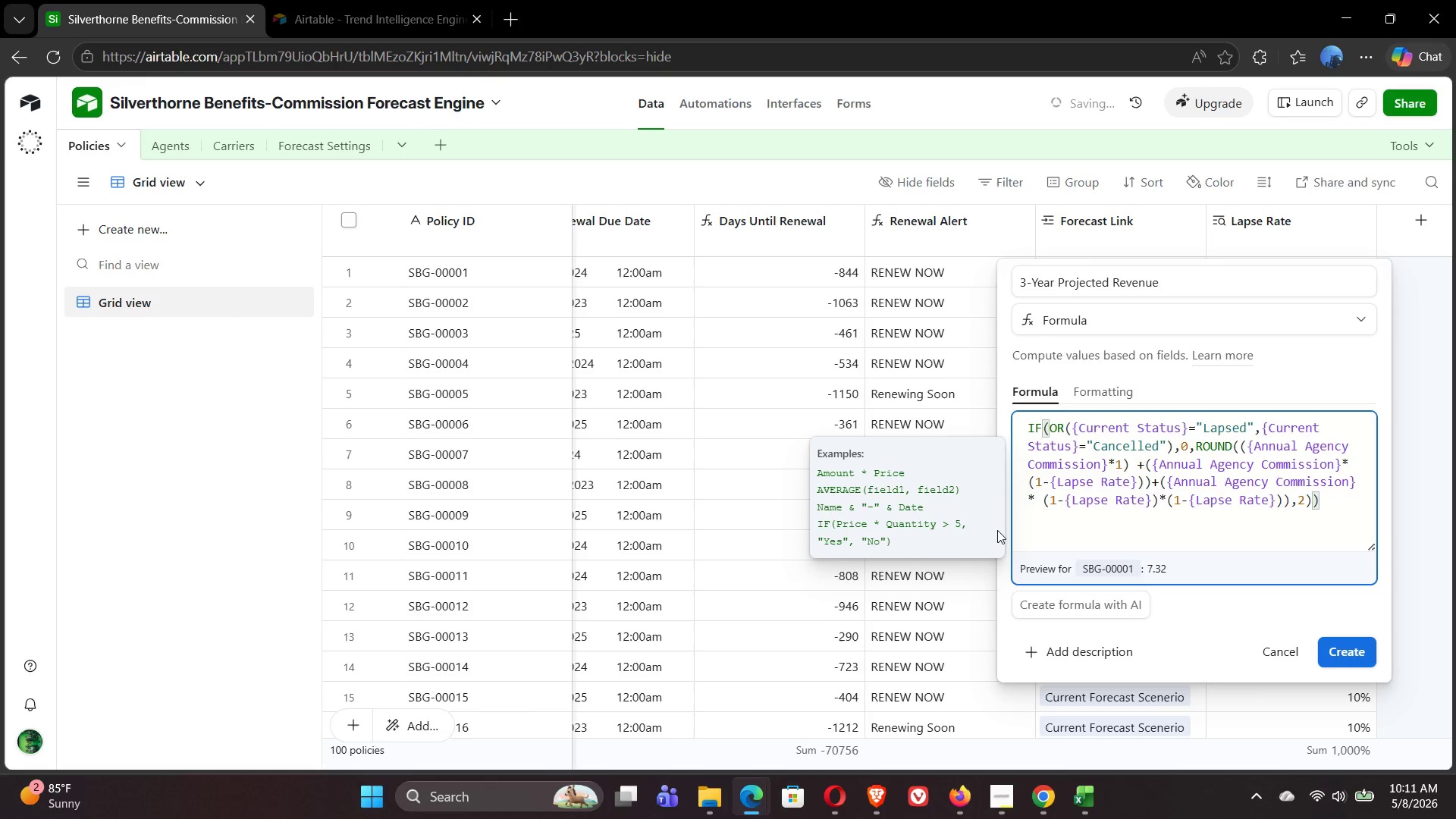 
wait(5.19)
 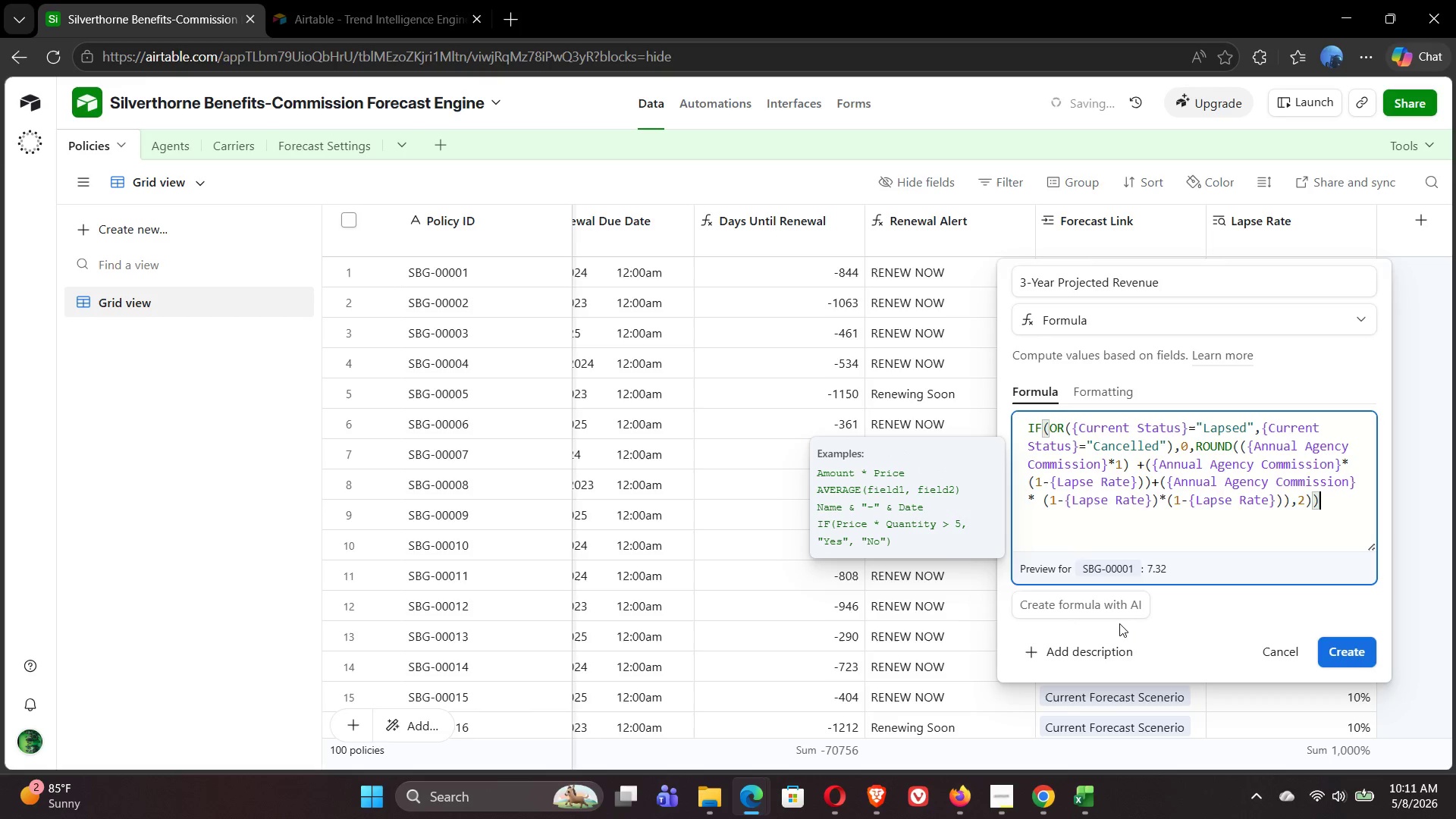 
left_click([1095, 391])
 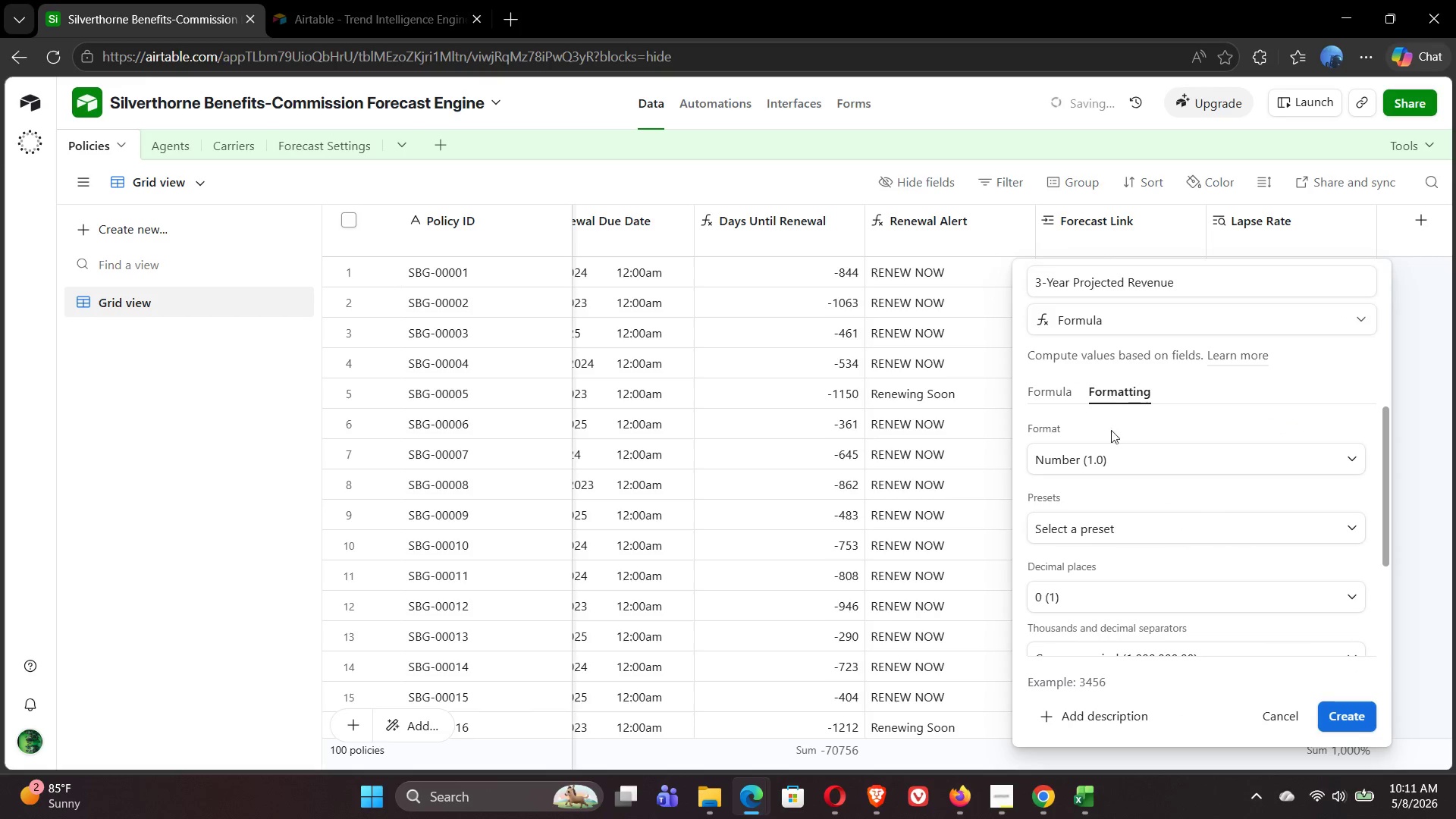 
left_click([1119, 456])
 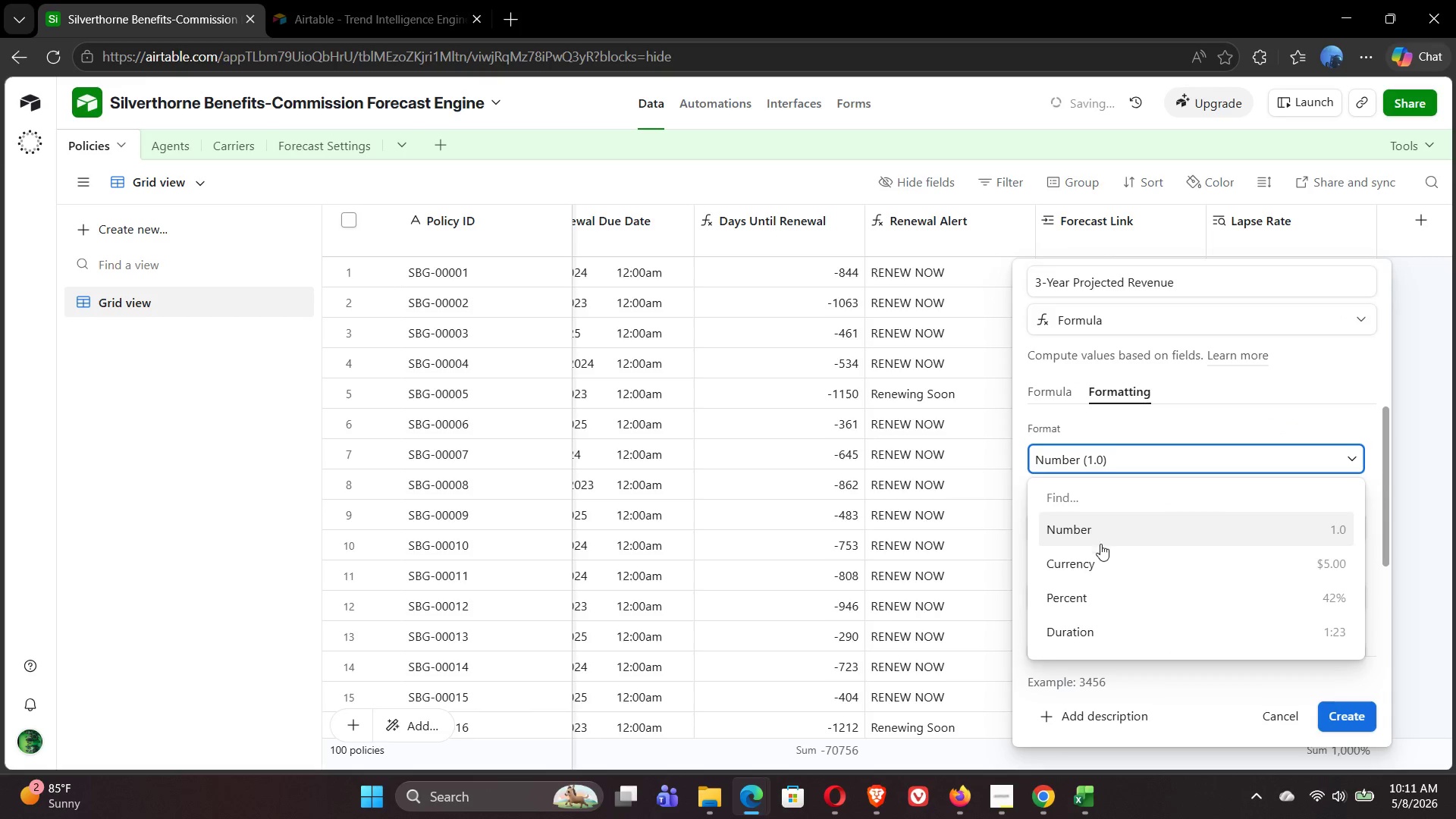 
left_click([1100, 561])
 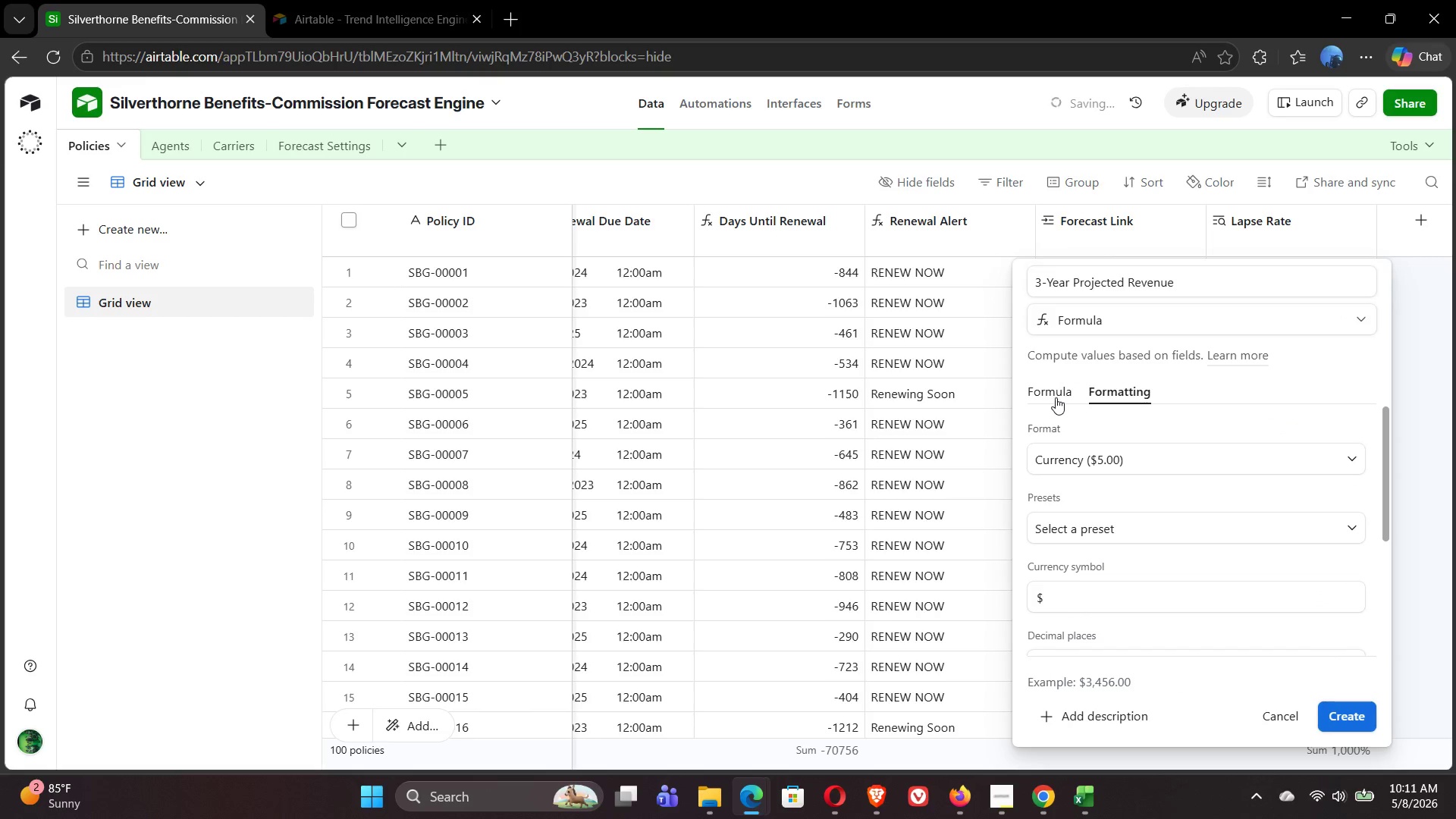 
left_click([1056, 397])
 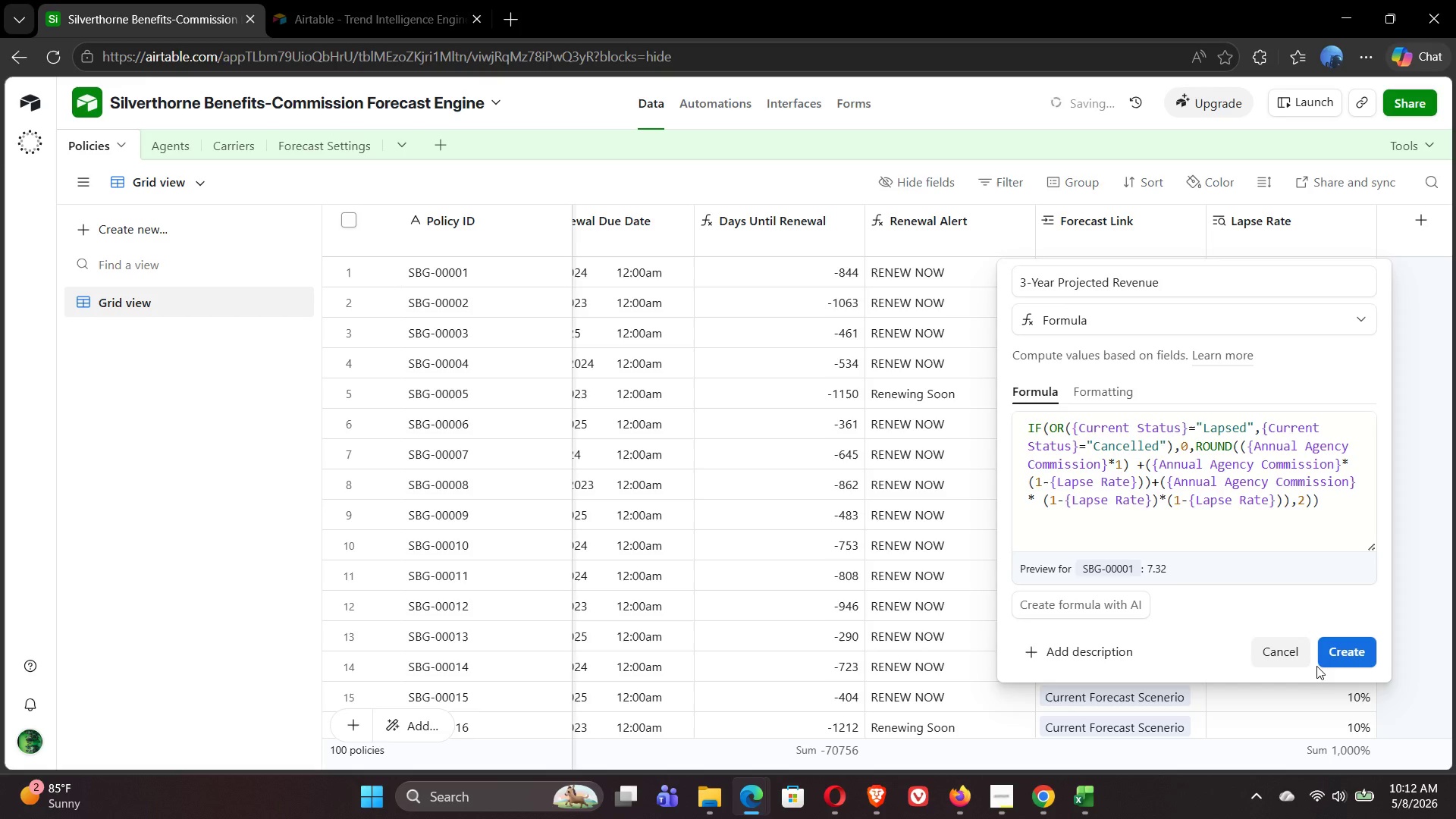 
left_click([1348, 654])
 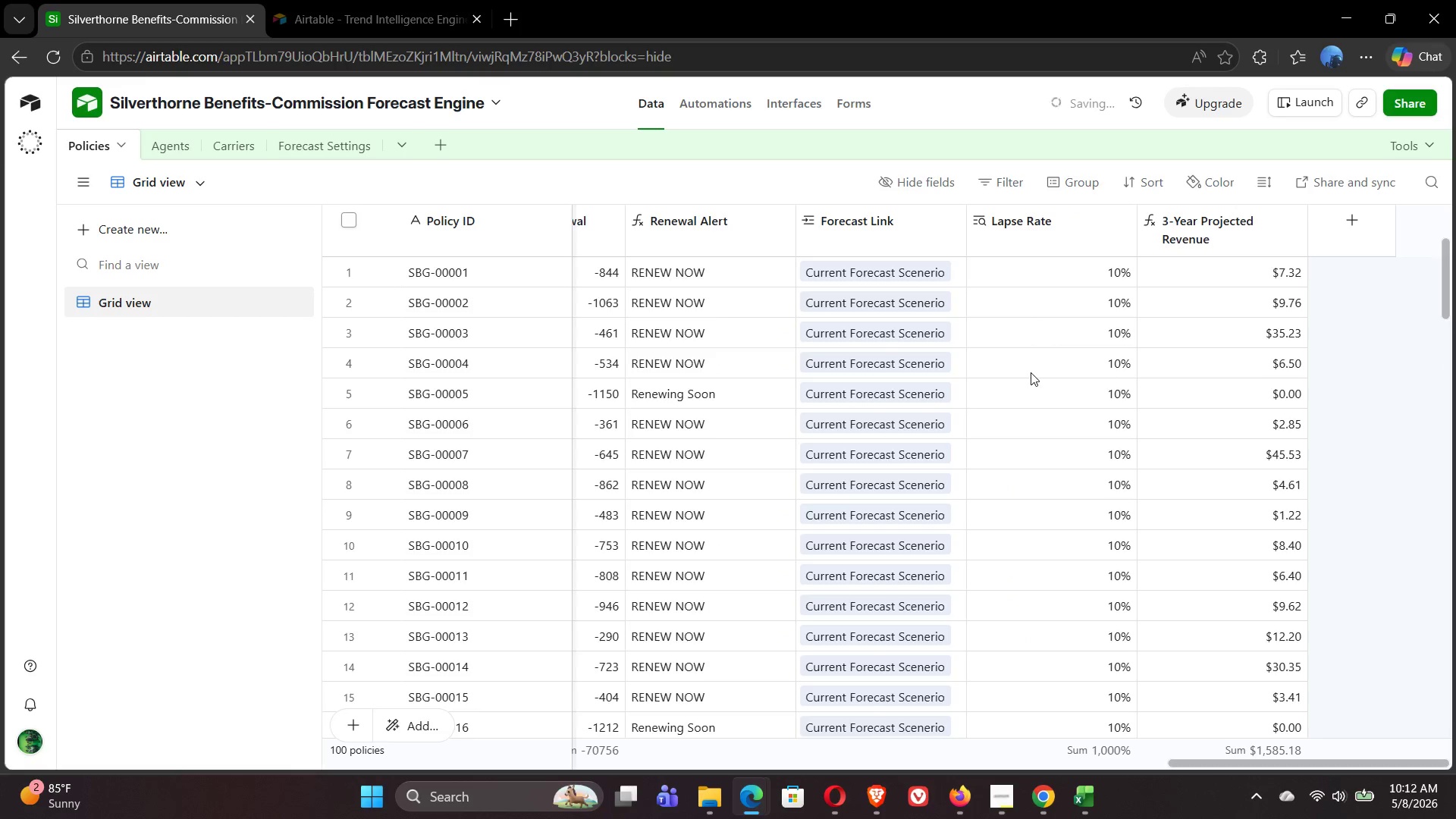 
wait(55.86)
 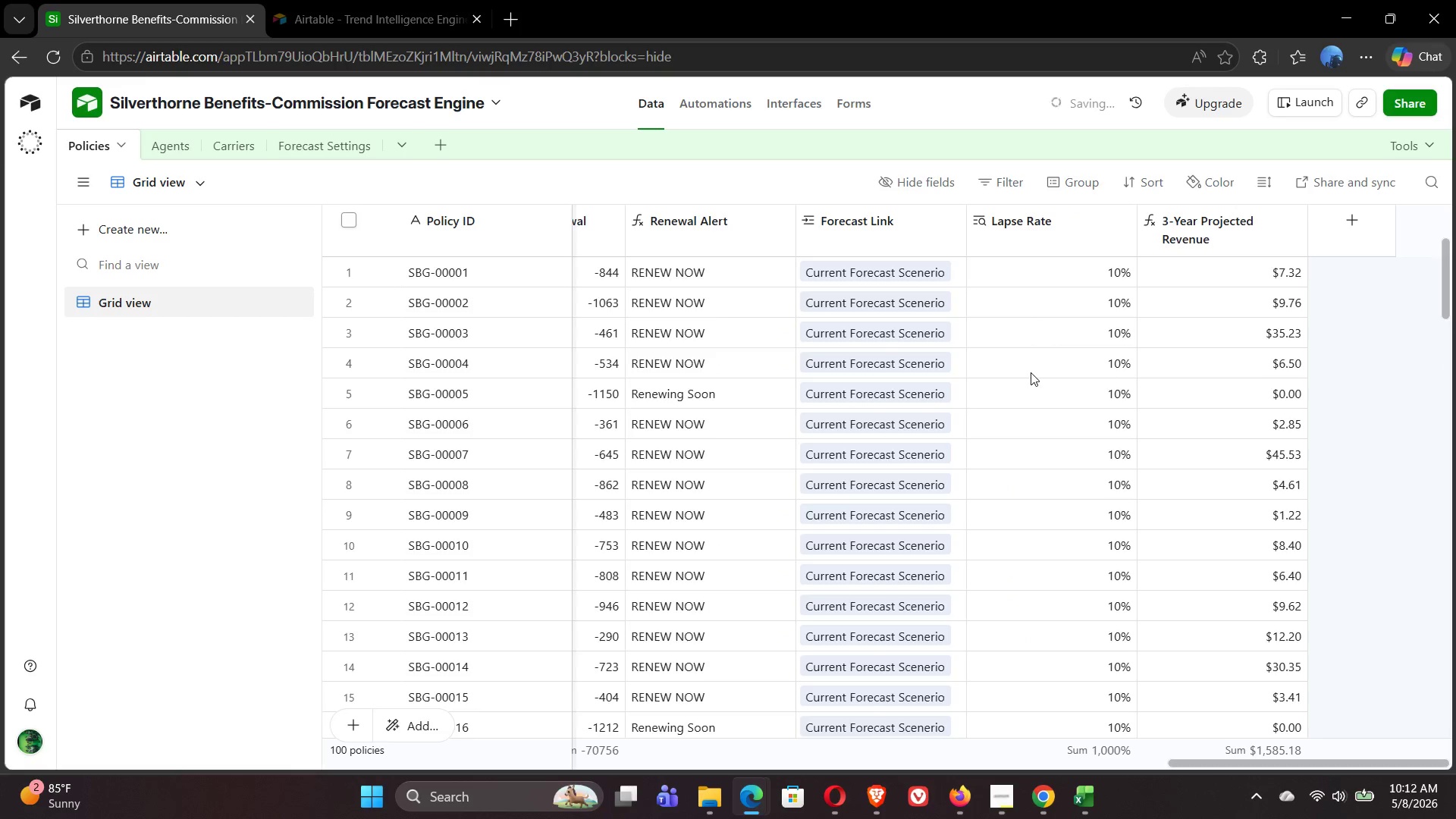 
left_click([1004, 803])